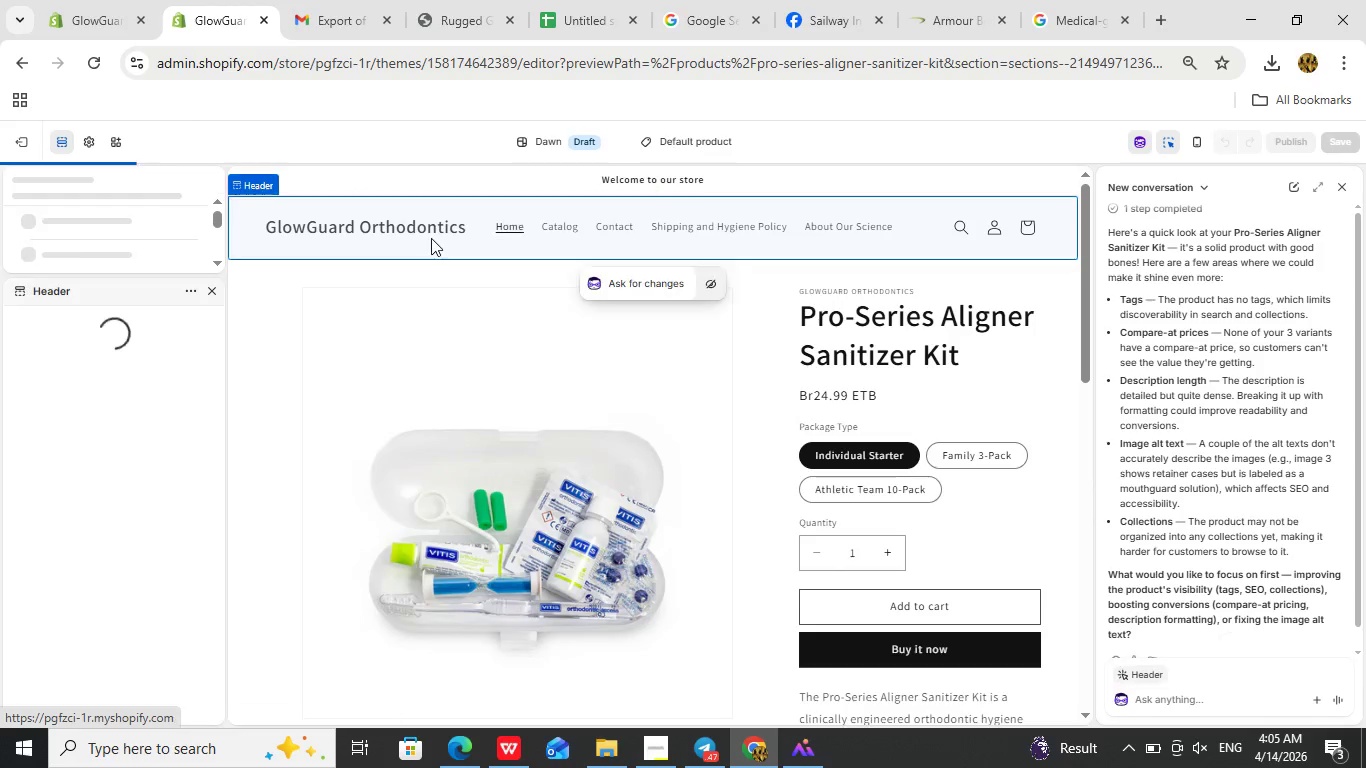 
left_click([428, 234])
 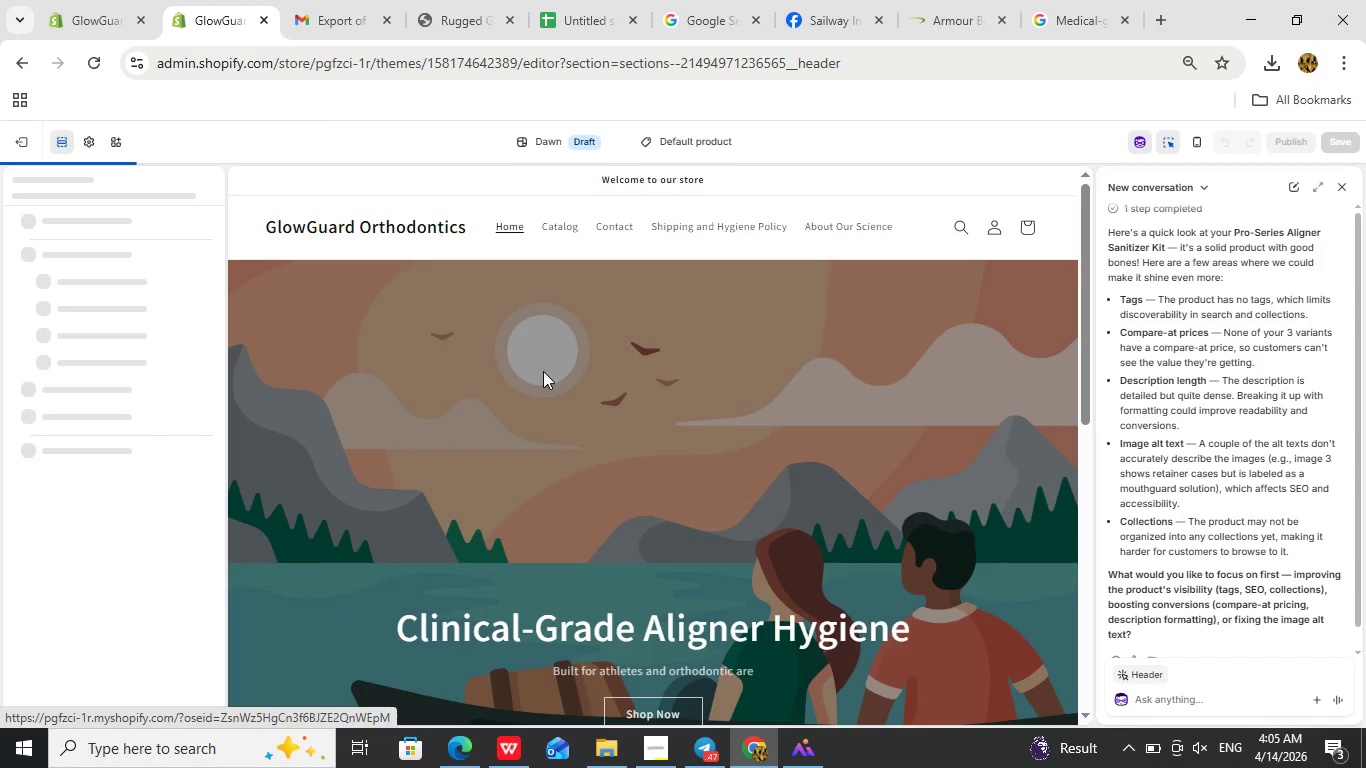 
scroll: coordinate [558, 409], scroll_direction: down, amount: 14.0
 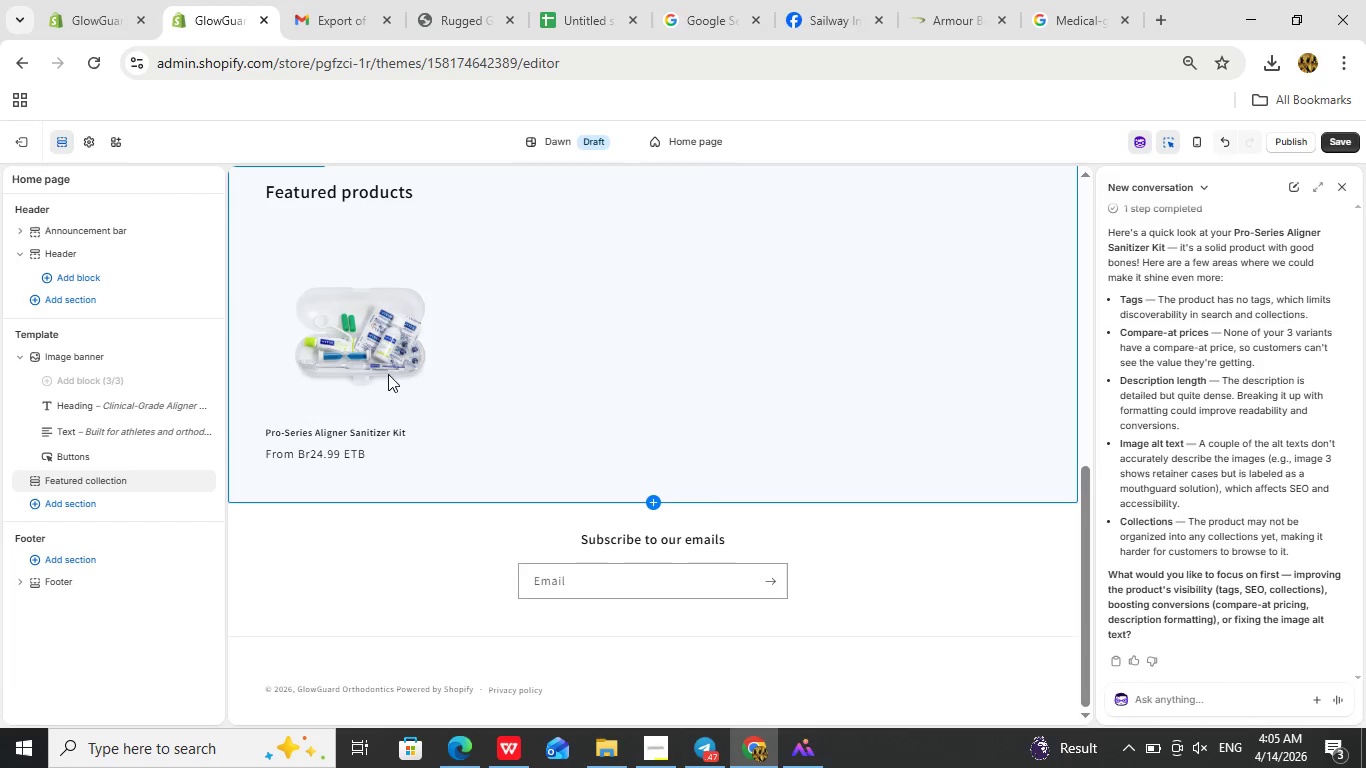 
left_click([357, 317])
 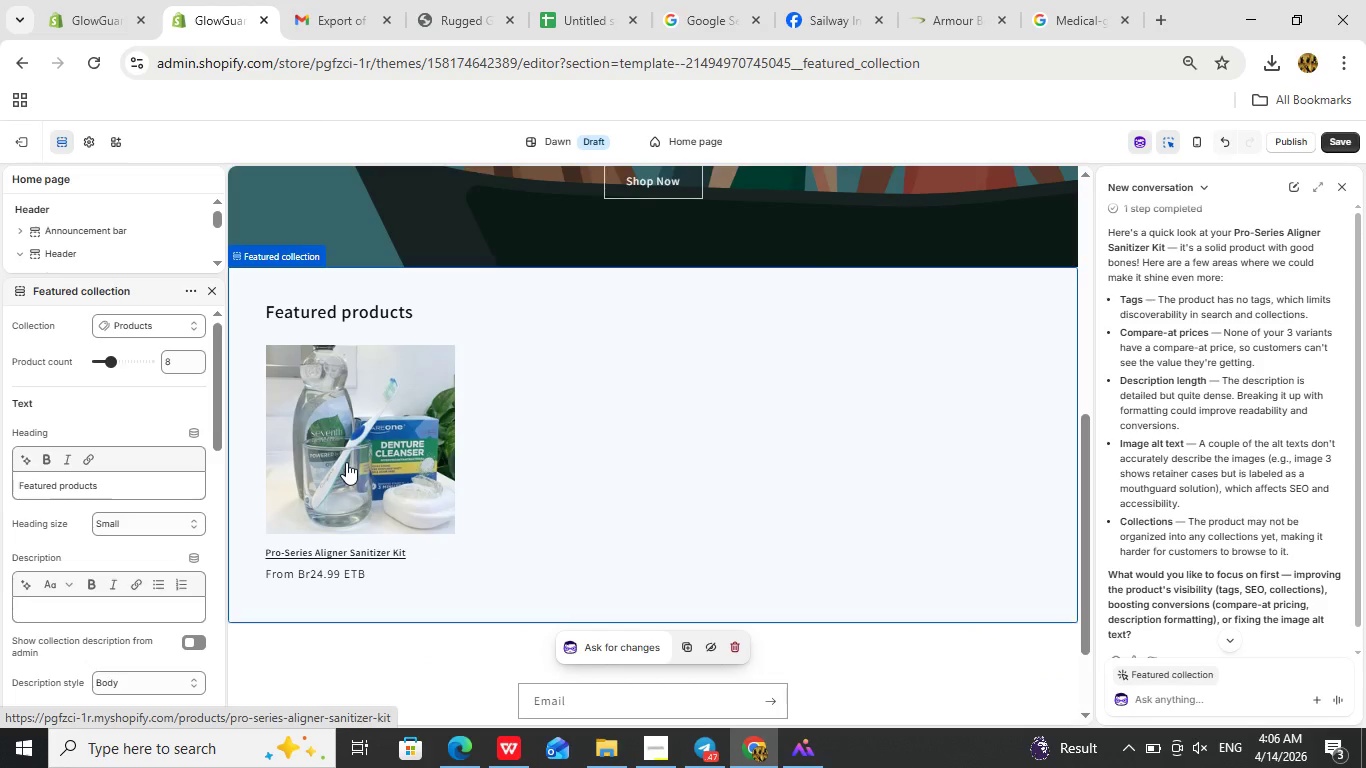 
wait(15.2)
 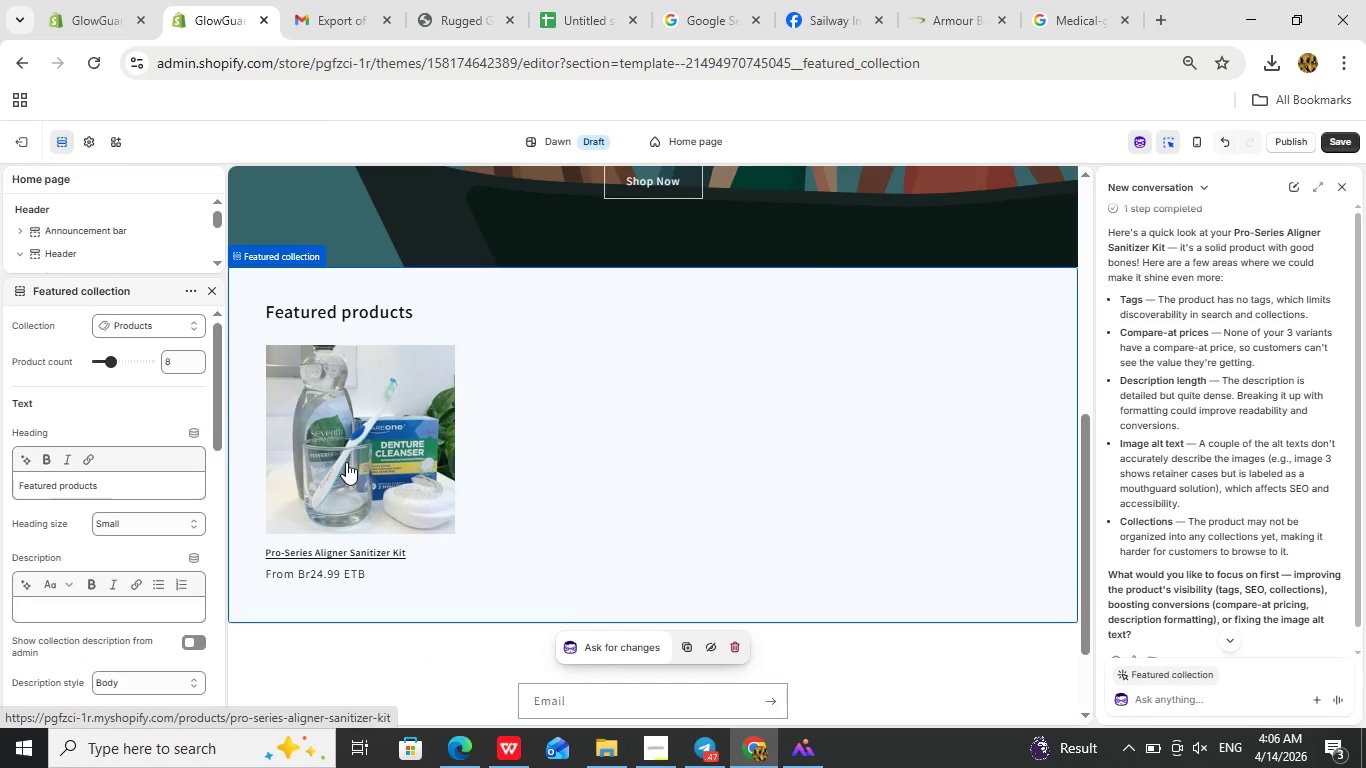 
left_click([348, 466])
 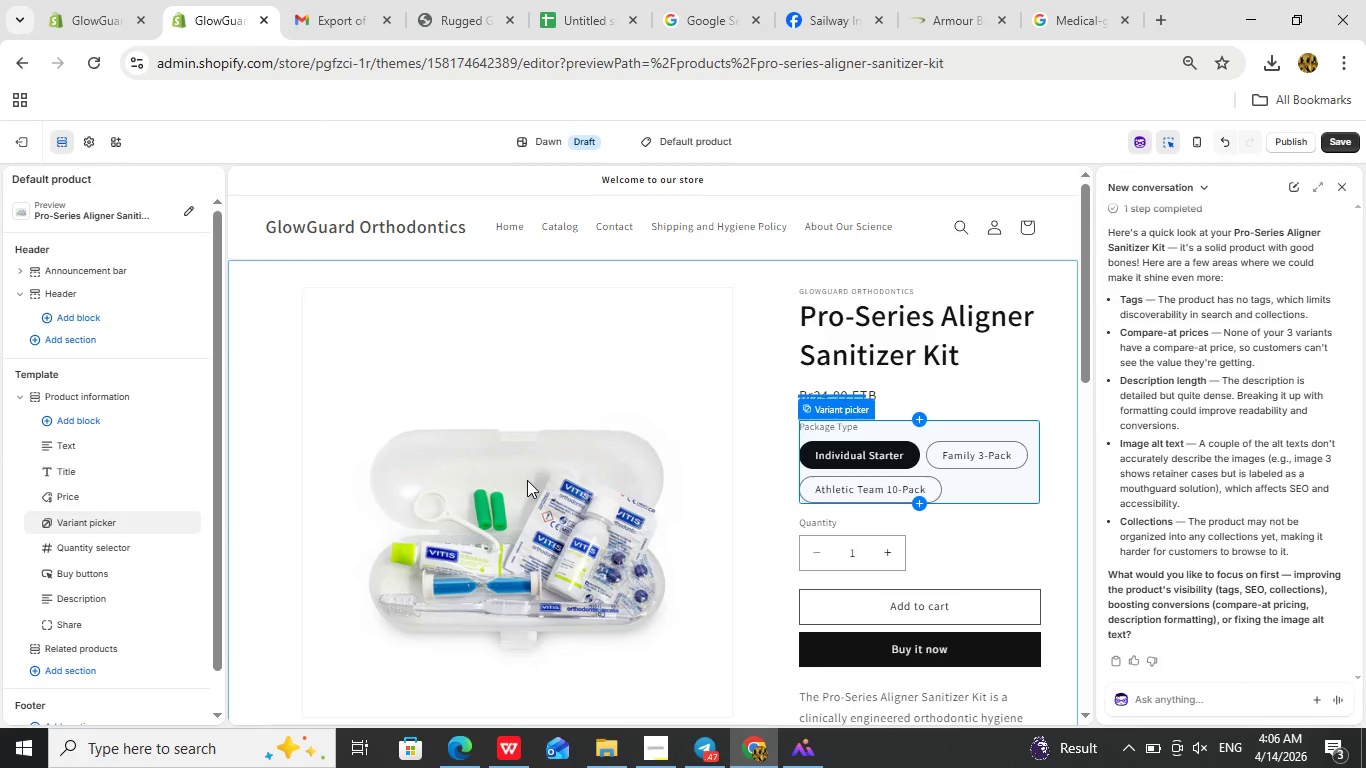 
left_click([527, 480])
 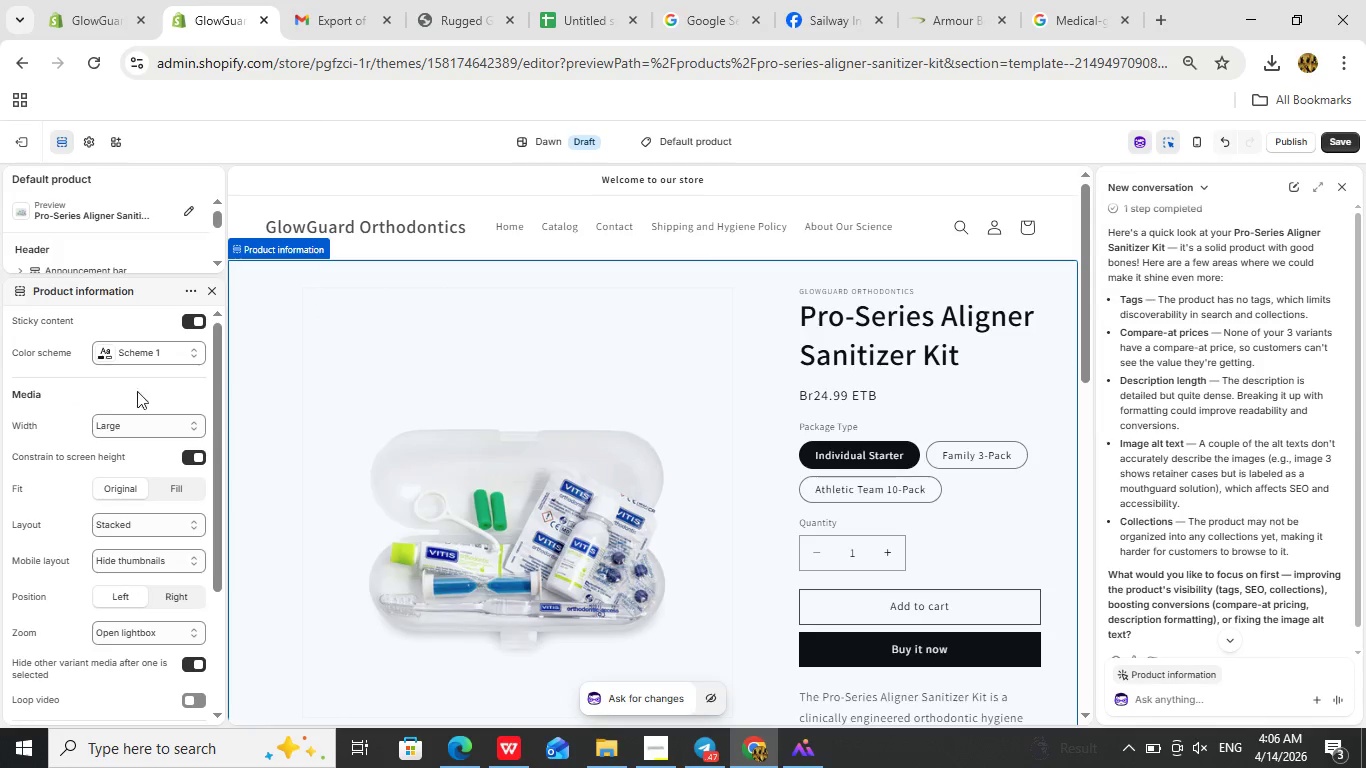 
scroll: coordinate [107, 441], scroll_direction: down, amount: 2.0
 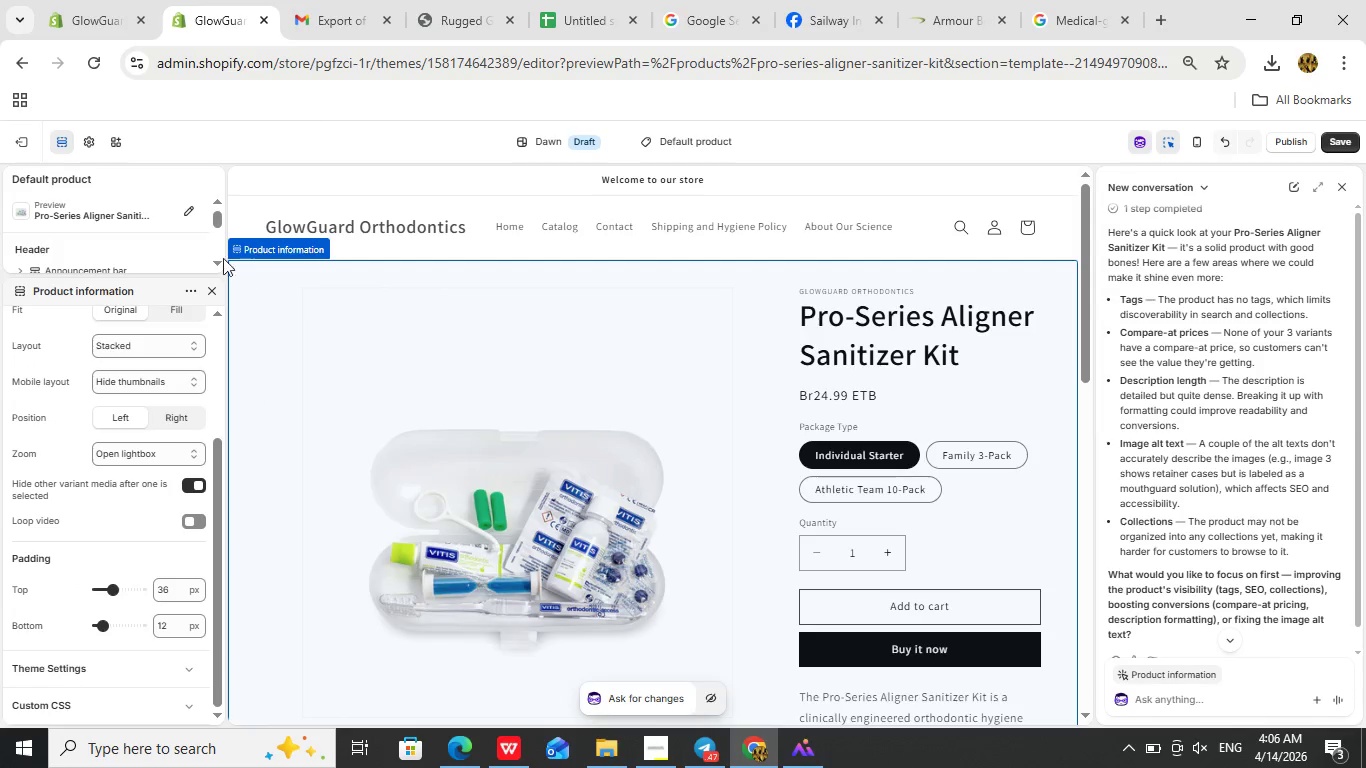 
left_click([215, 287])
 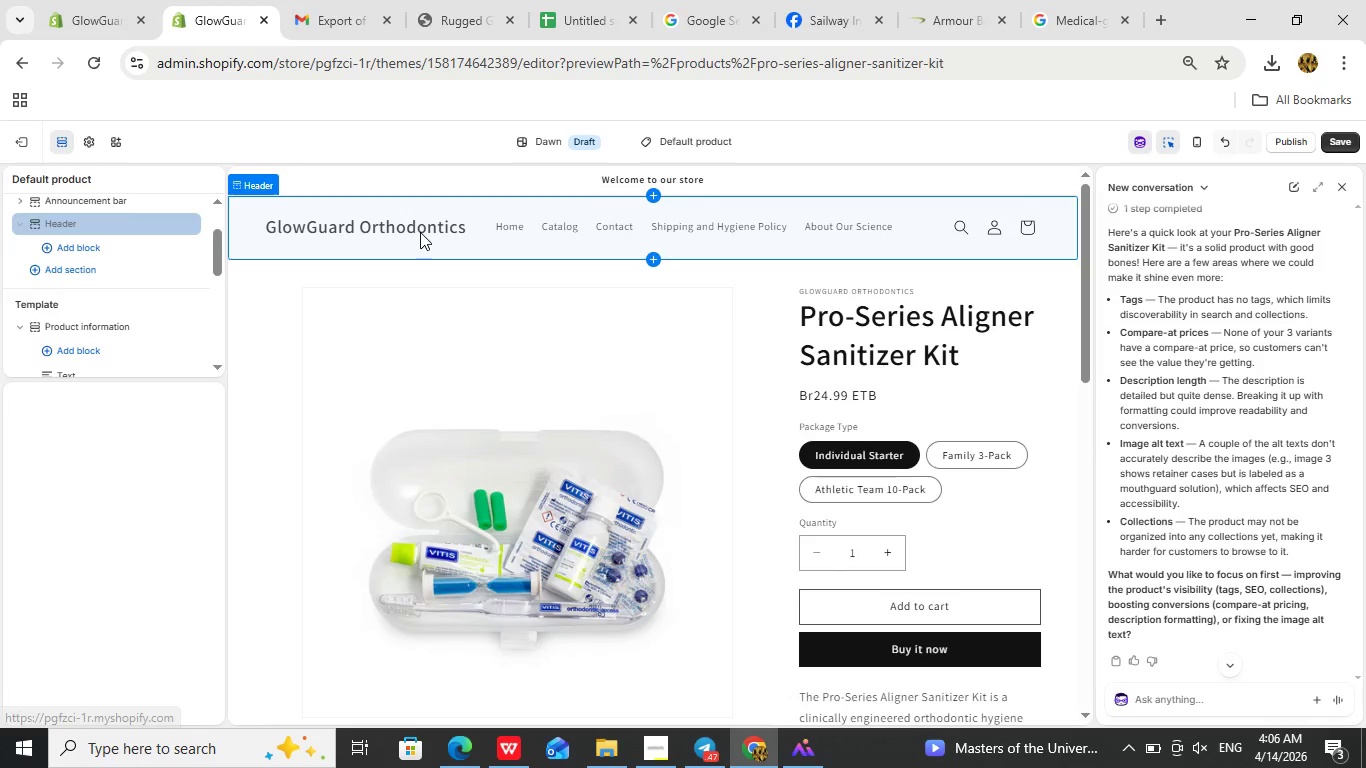 
scroll: coordinate [576, 327], scroll_direction: down, amount: 5.0
 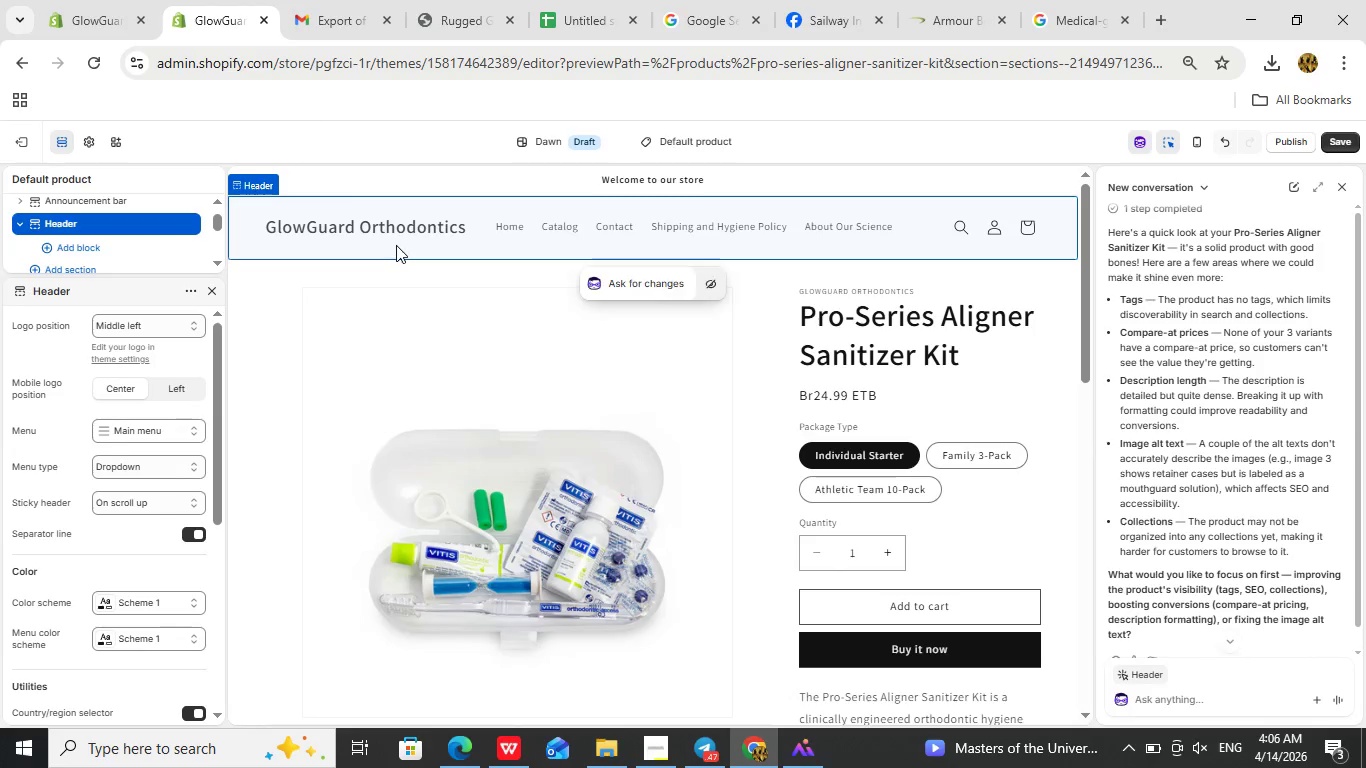 
left_click([387, 230])
 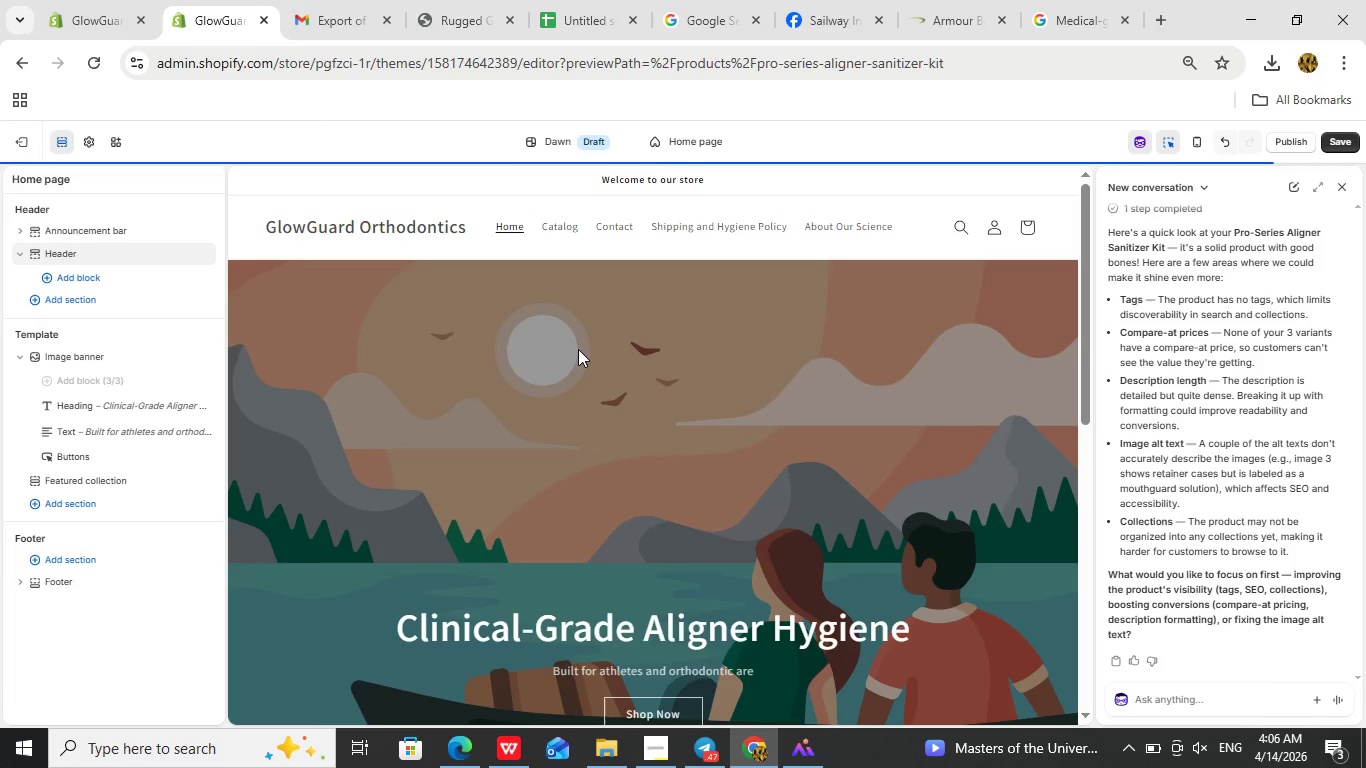 
scroll: coordinate [598, 349], scroll_direction: down, amount: 10.0
 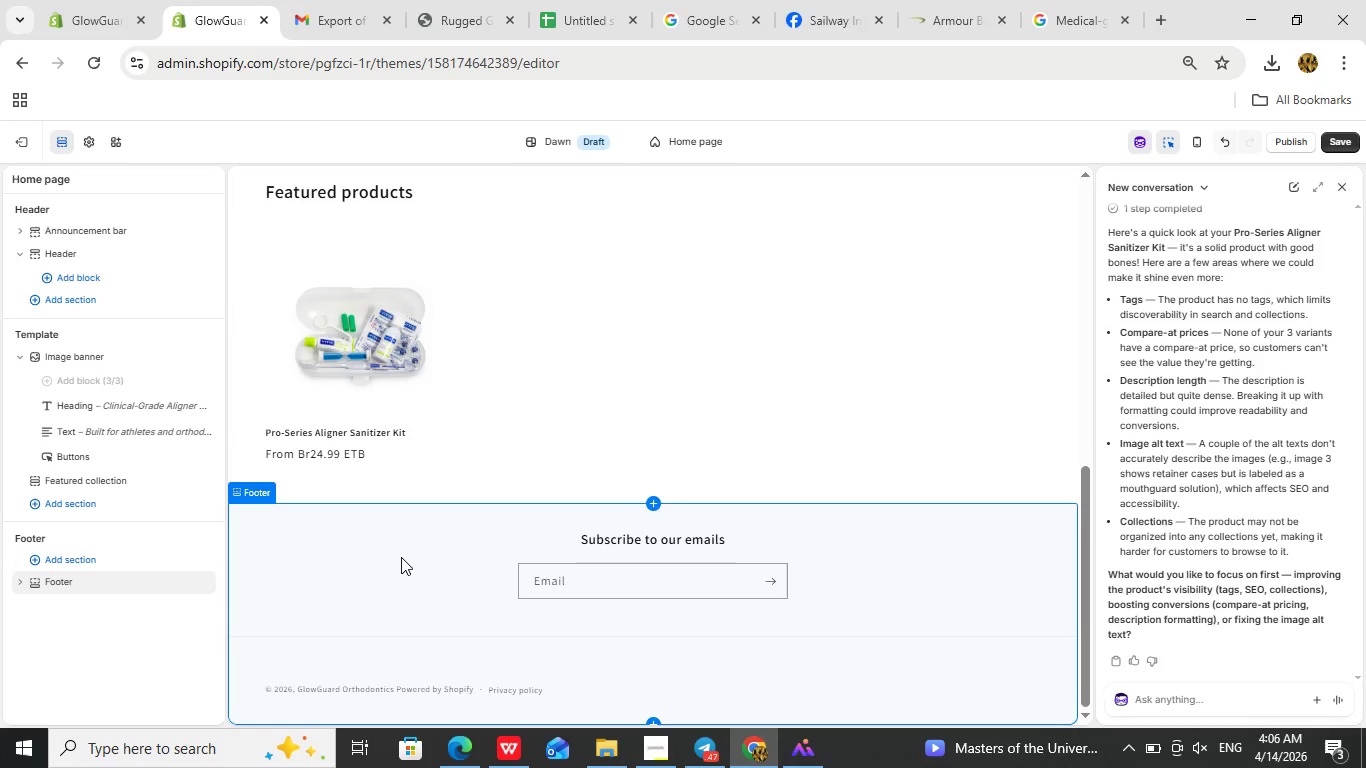 
wait(6.3)
 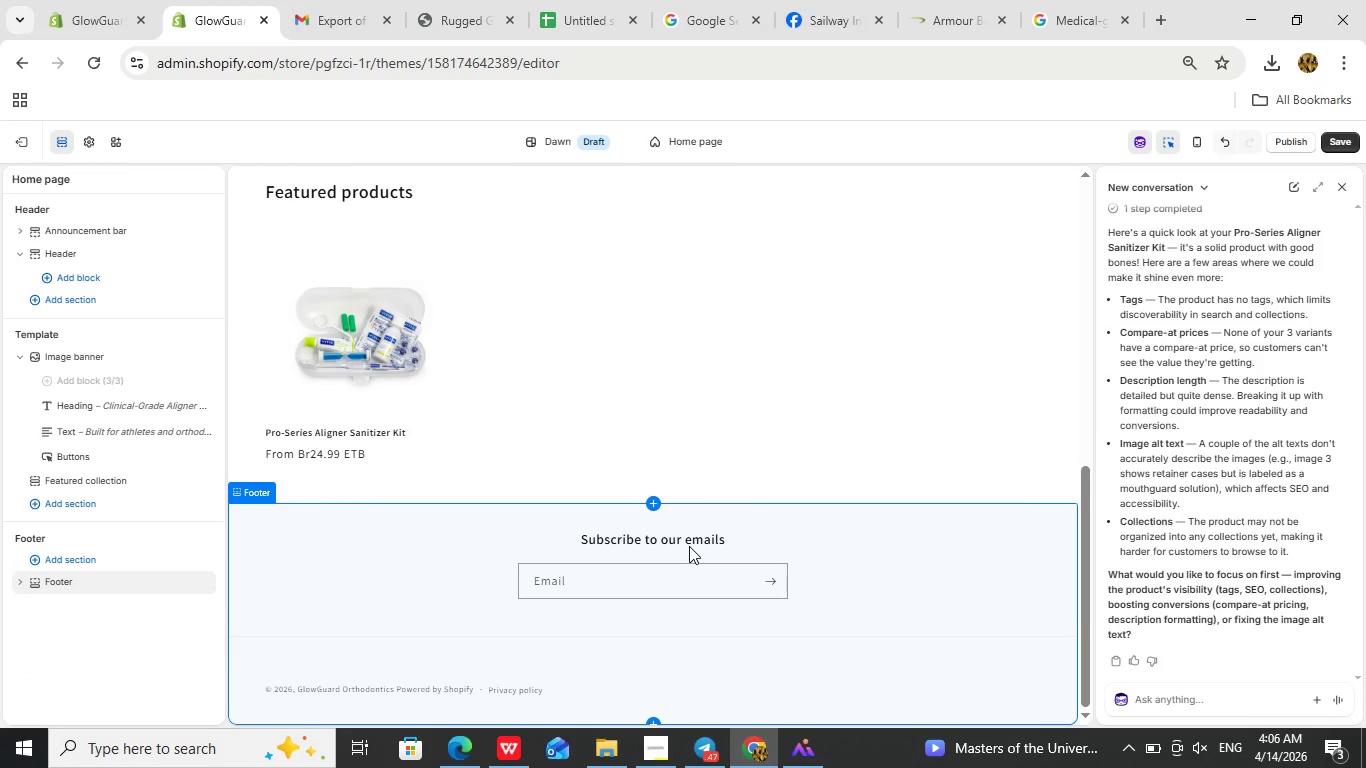 
left_click([401, 557])
 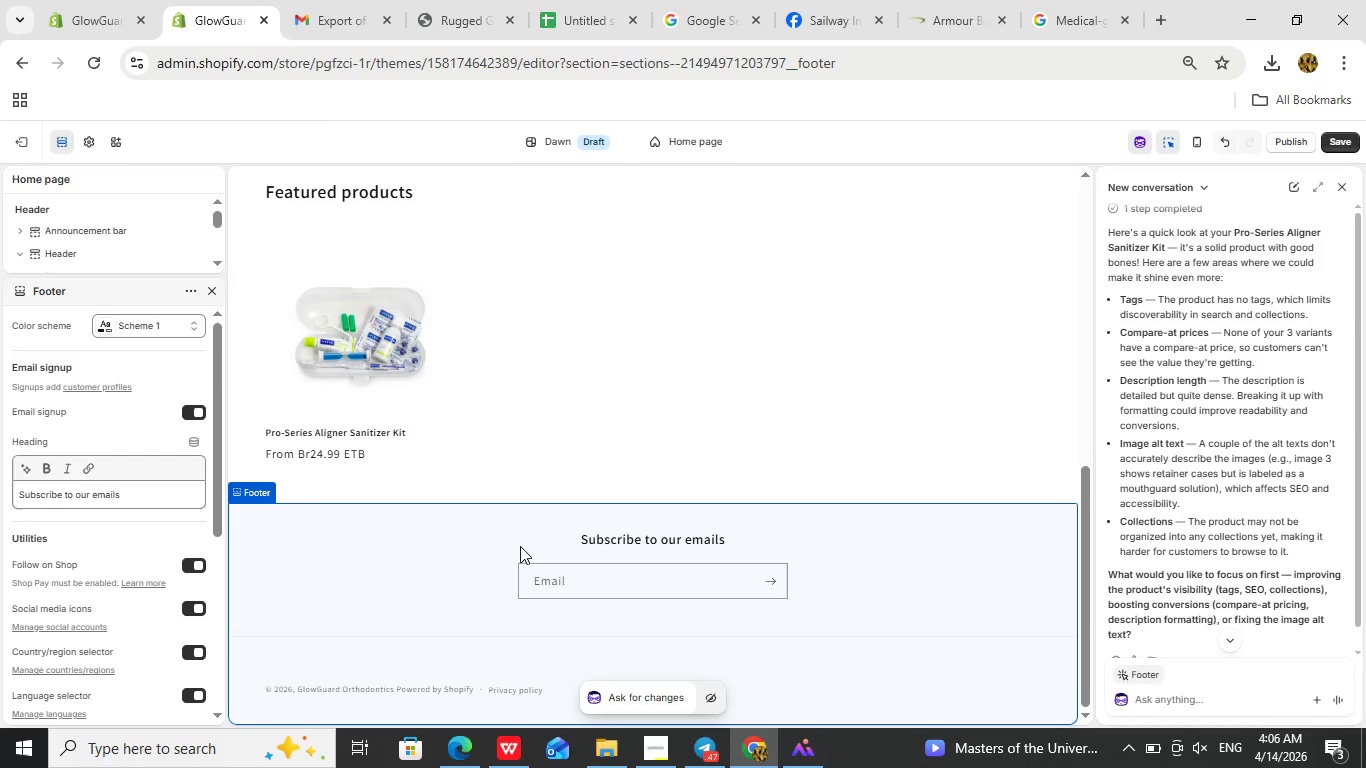 
wait(7.83)
 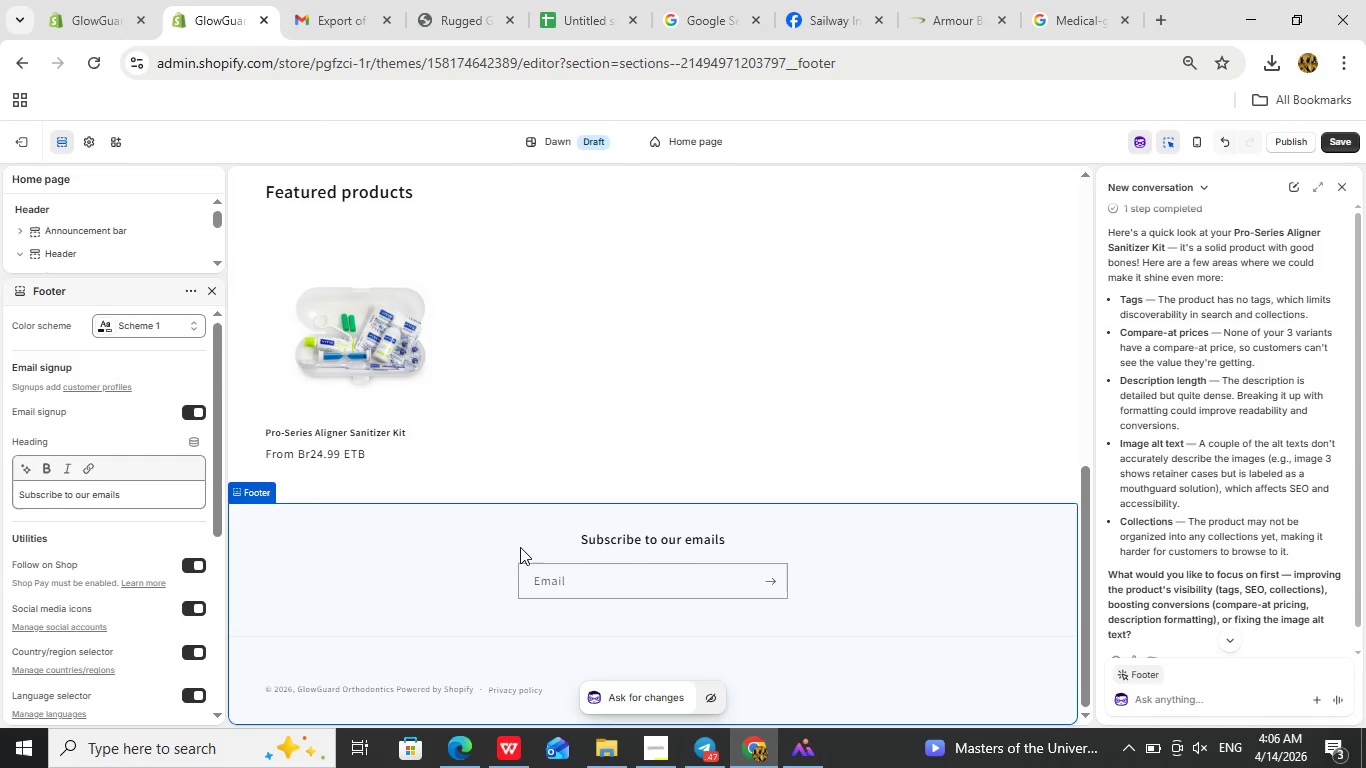 
scroll: coordinate [544, 463], scroll_direction: up, amount: 8.0
 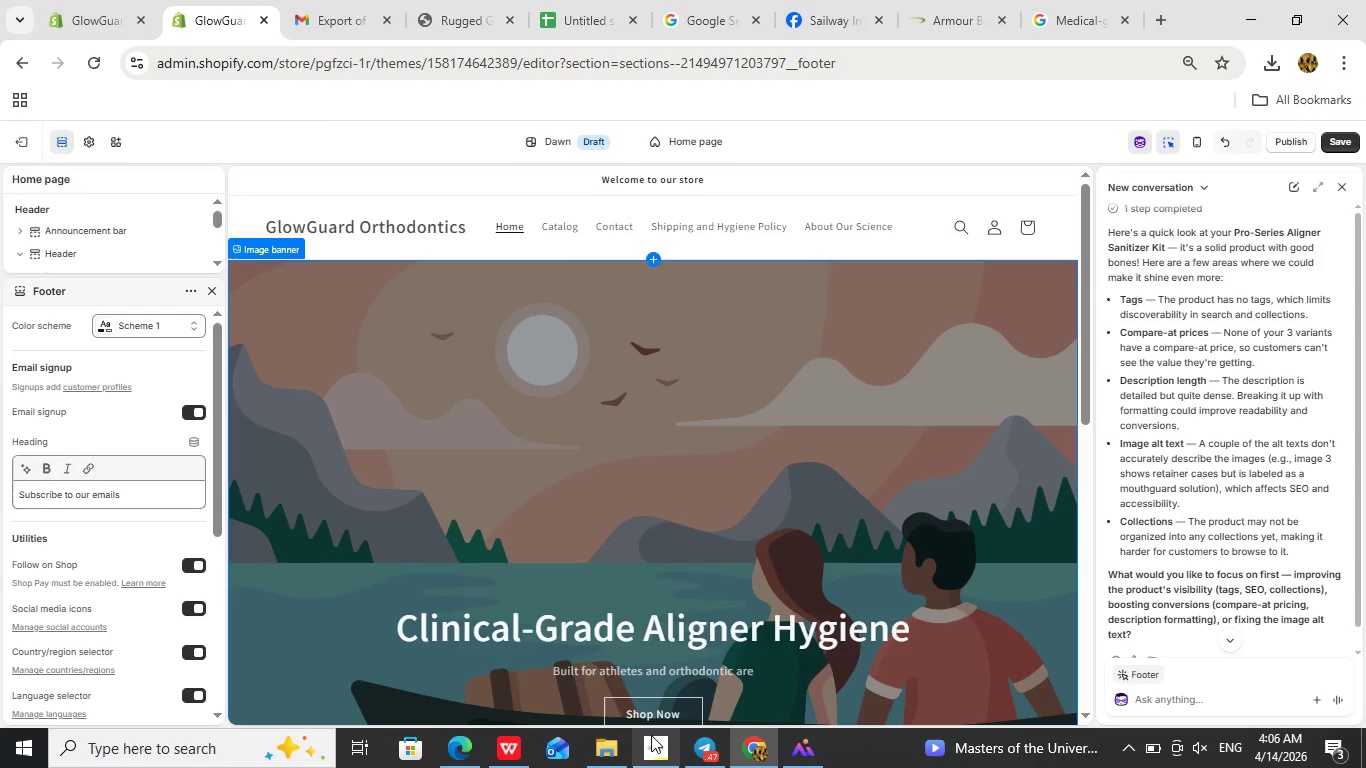 
left_click([653, 736])